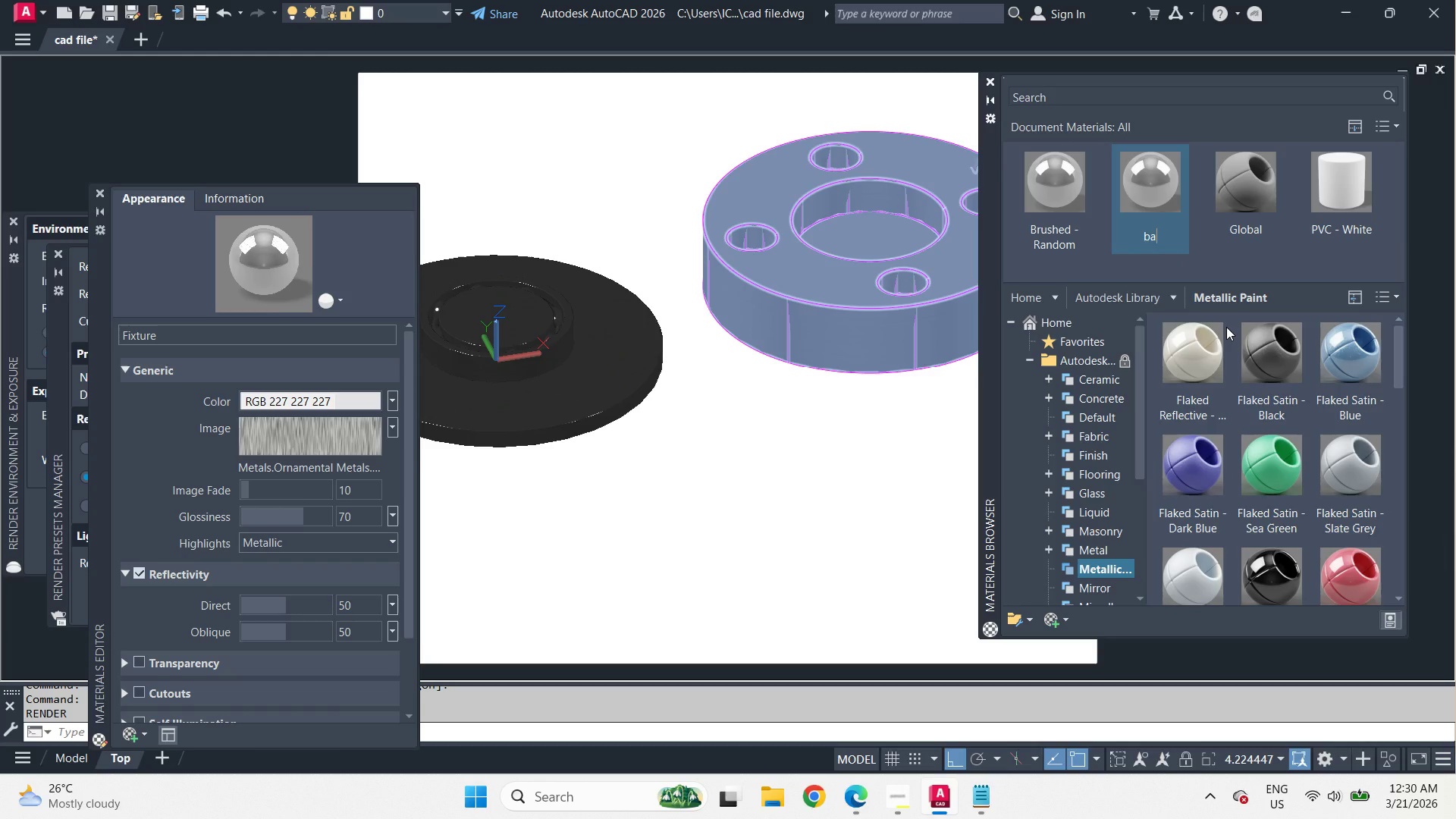 
left_click([895, 798])